 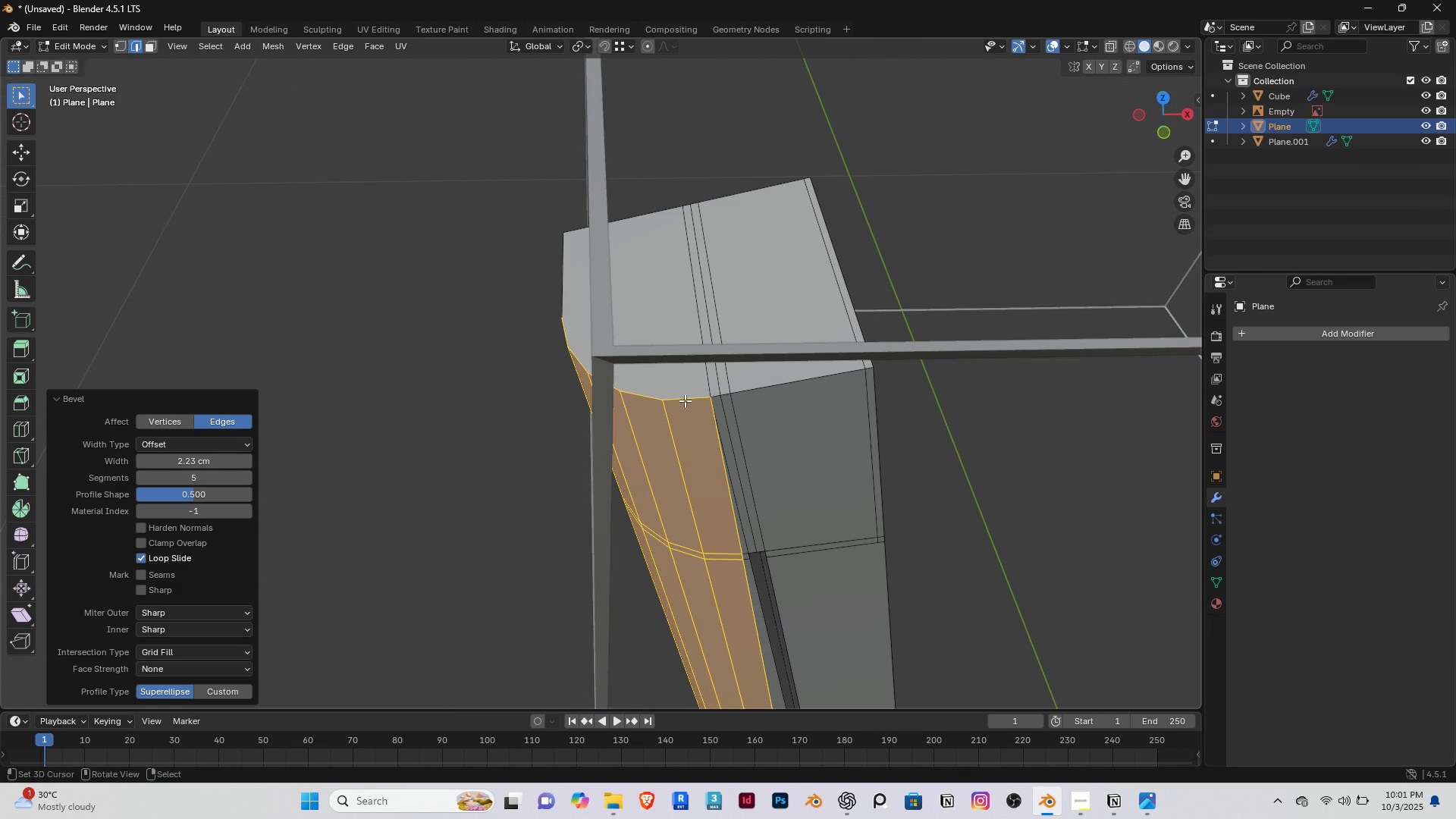 
key(1)
 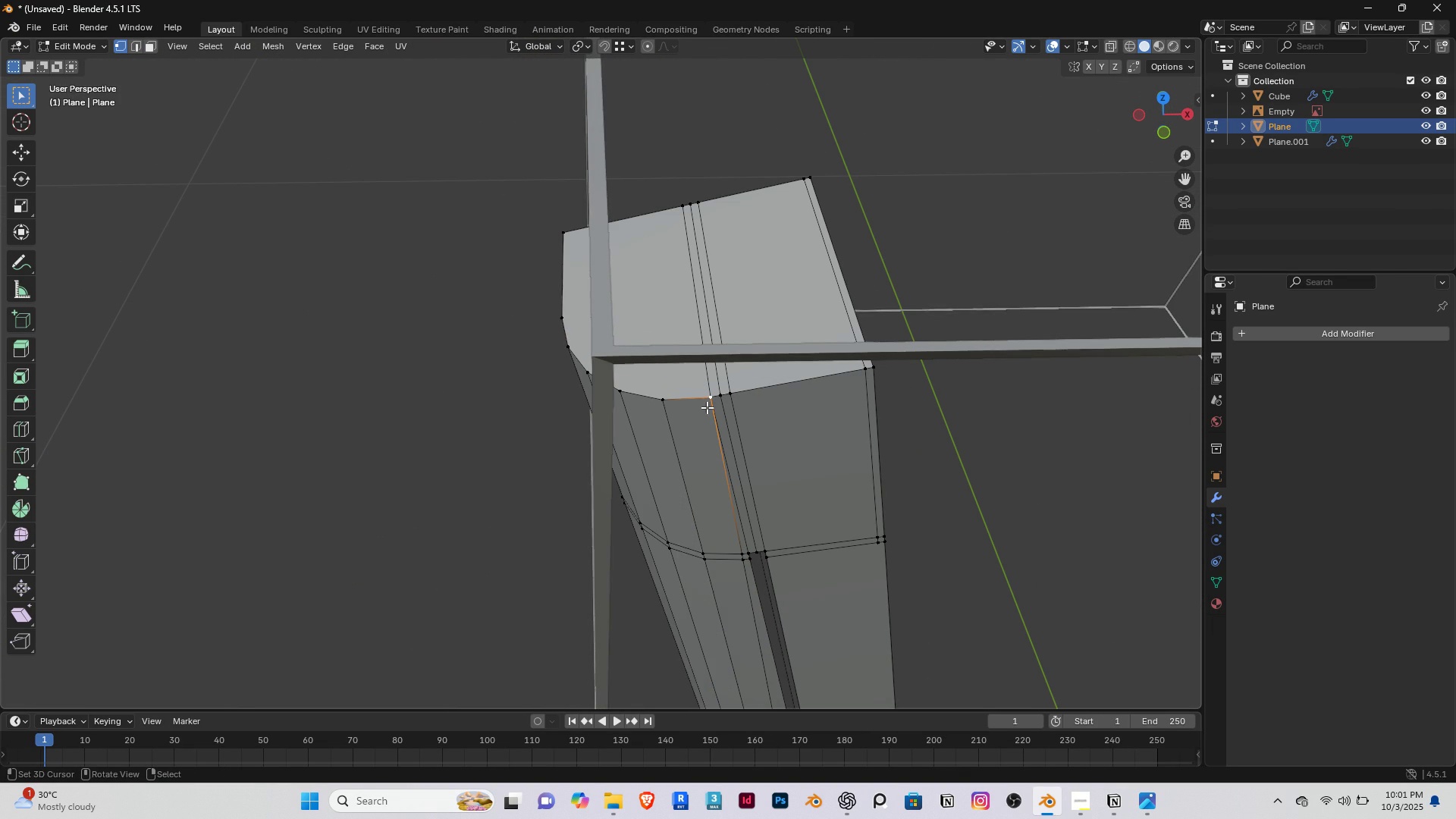 
right_click([704, 402])
 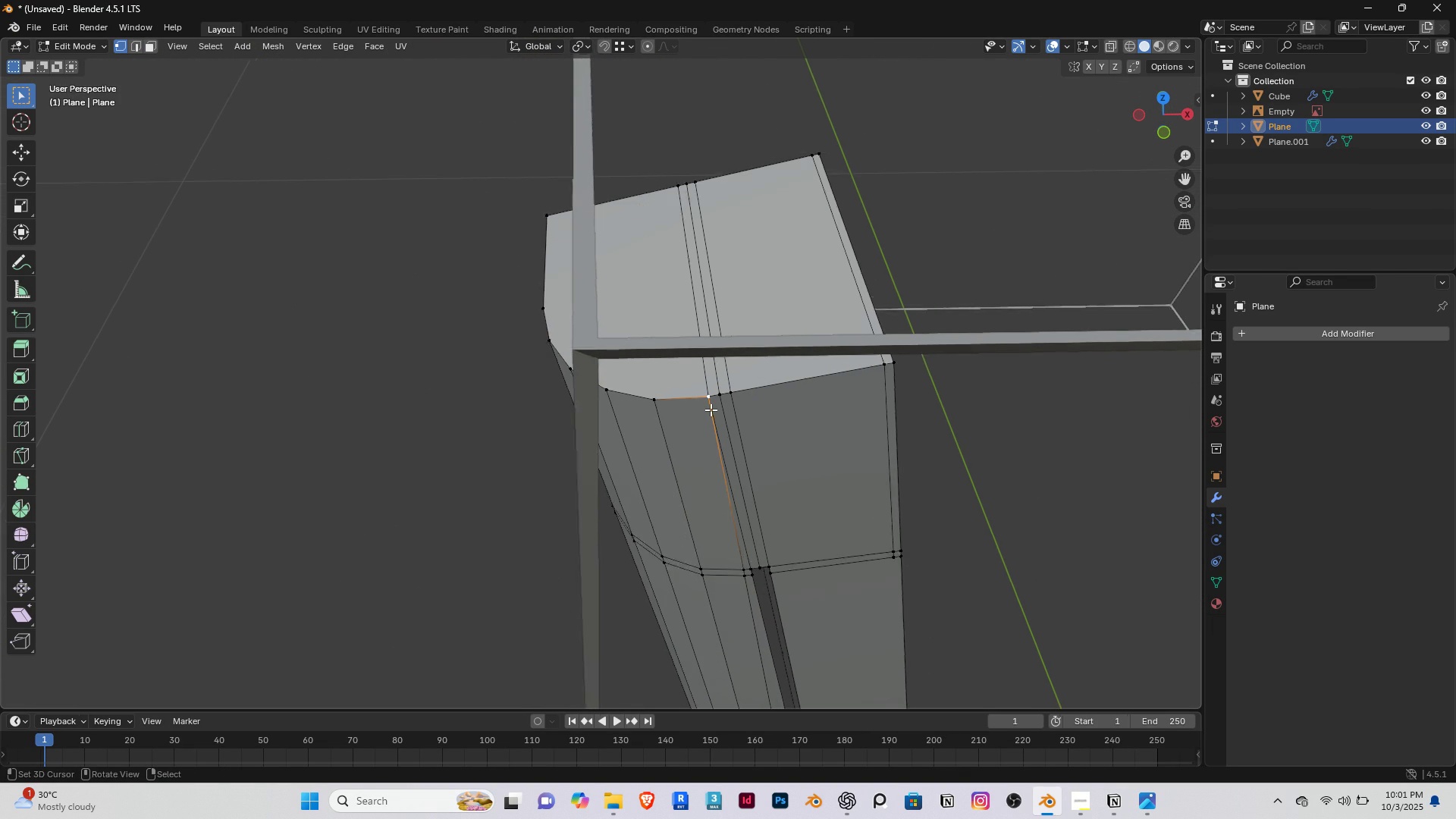 
key(Delete)
 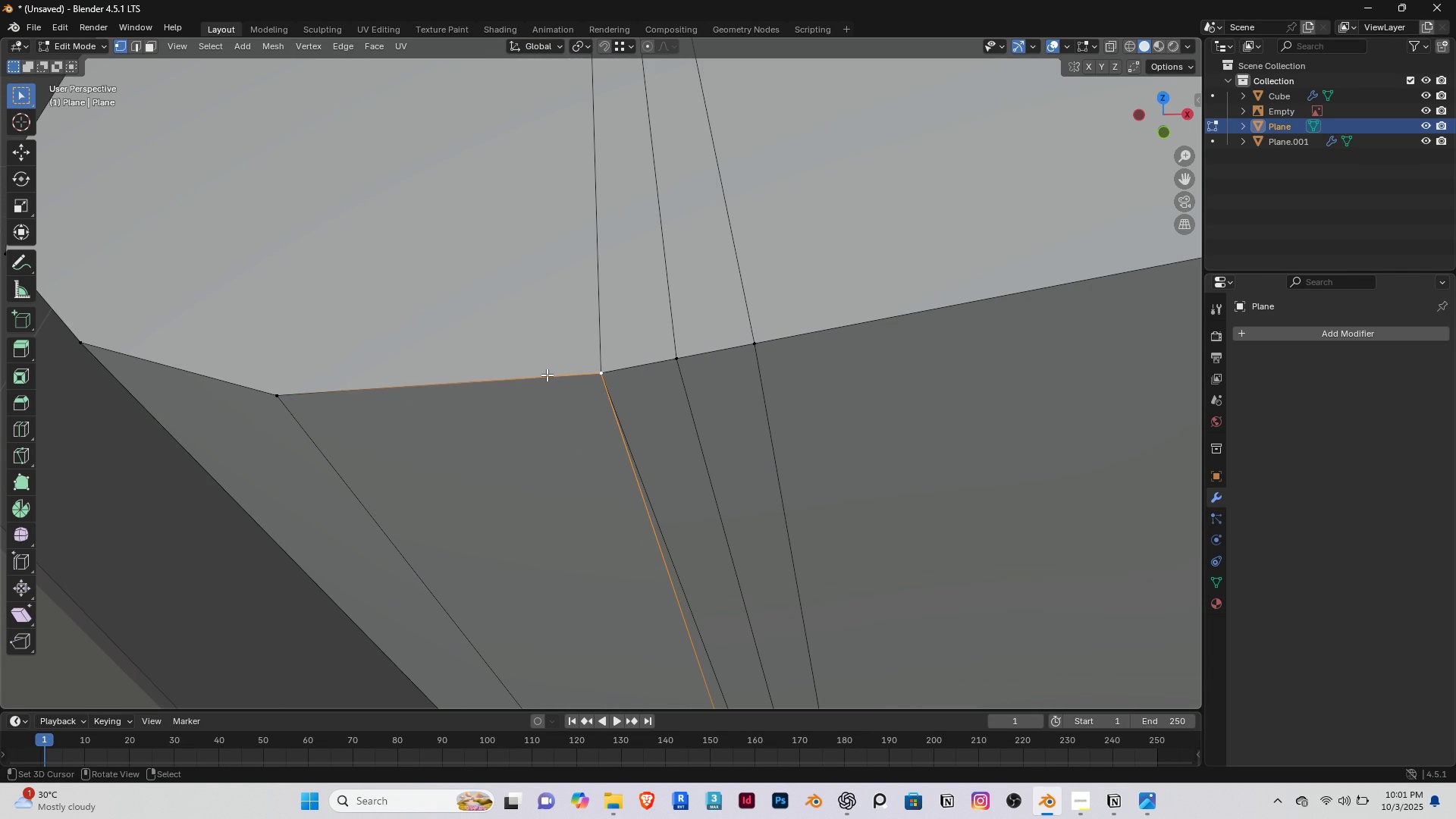 
key(G)
 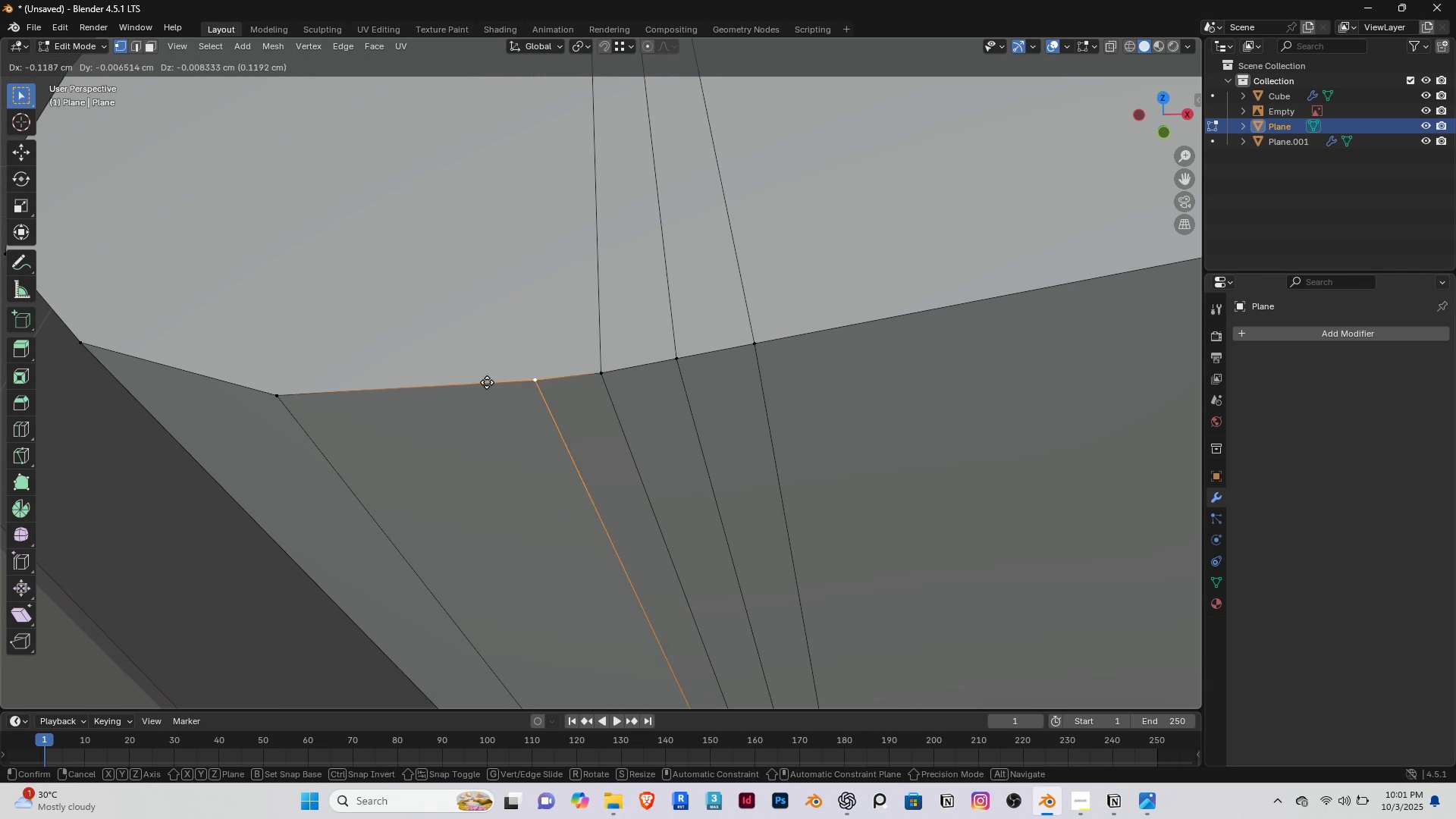 
right_click([487, 382])
 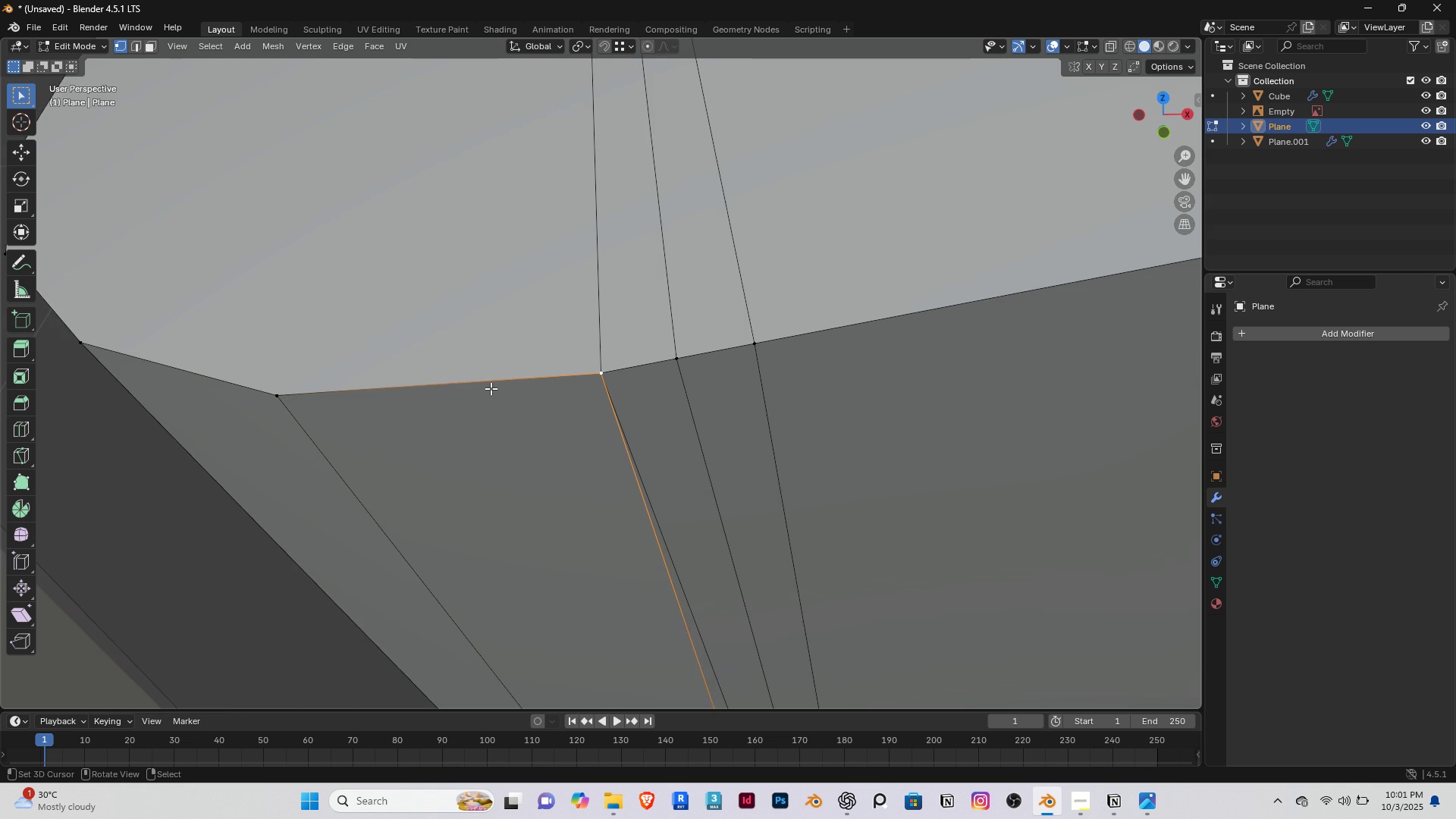 
scroll: coordinate [491, 388], scroll_direction: down, amount: 8.0
 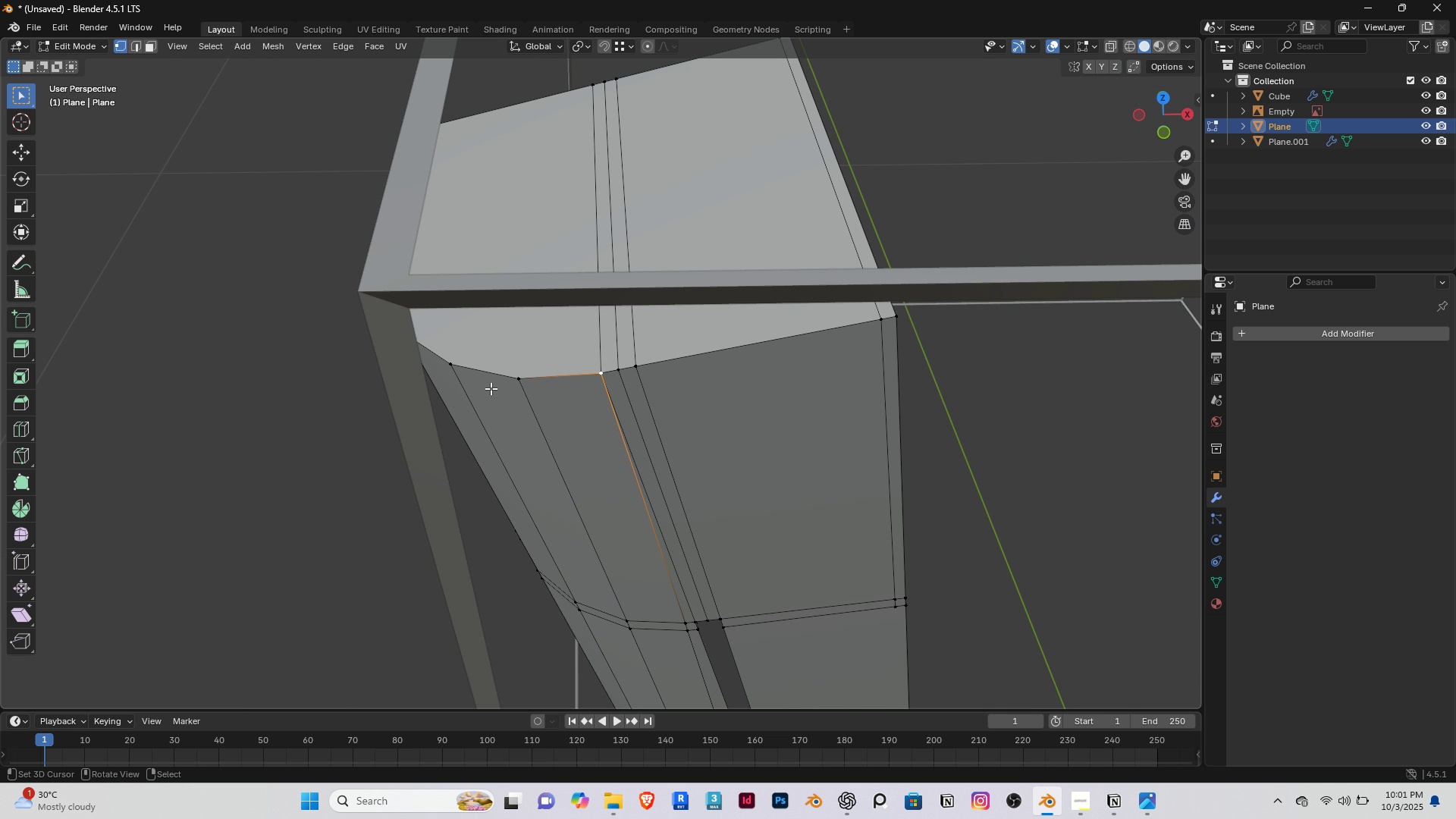 
wait(15.01)
 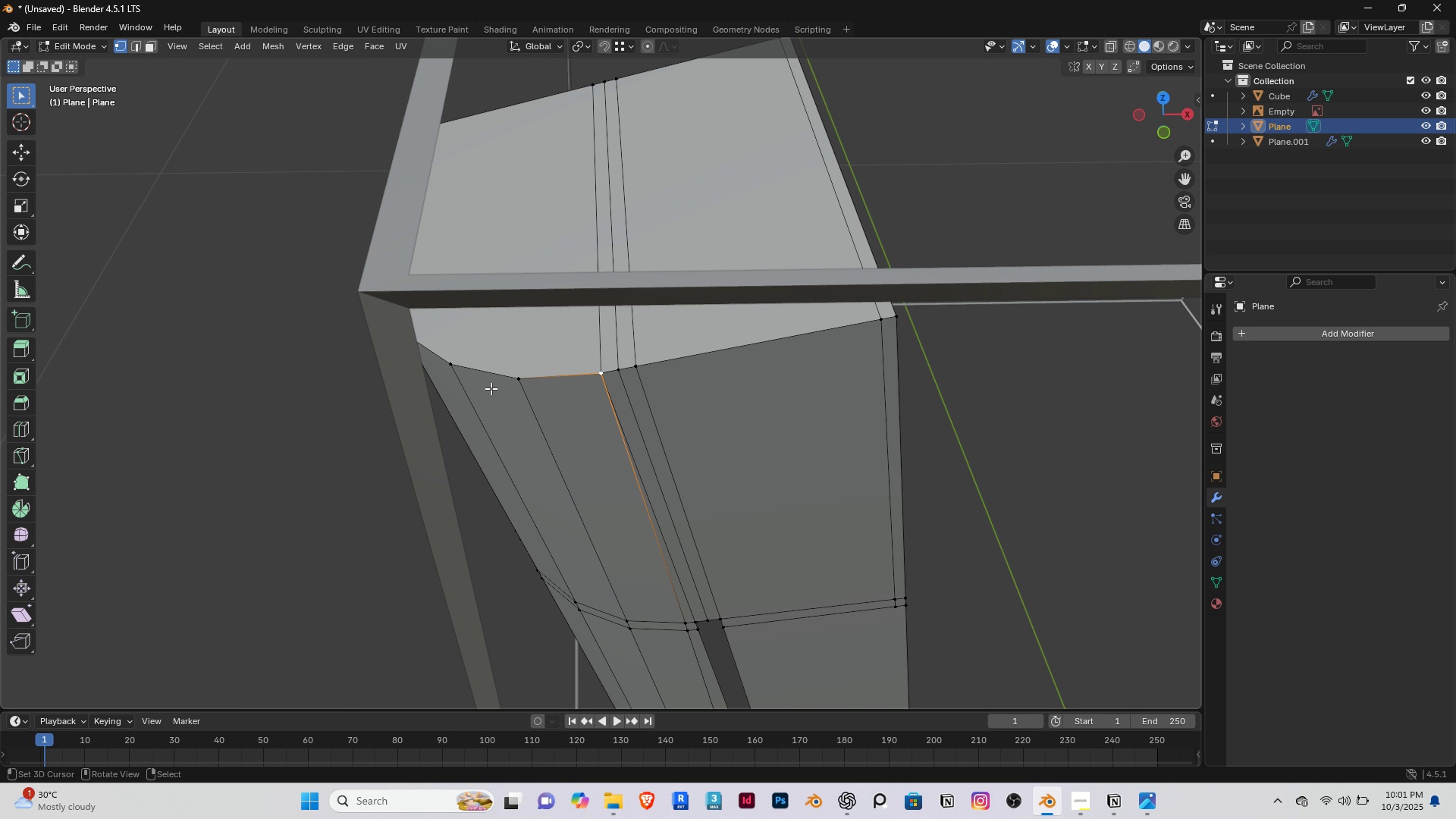 
right_click([582, 389])
 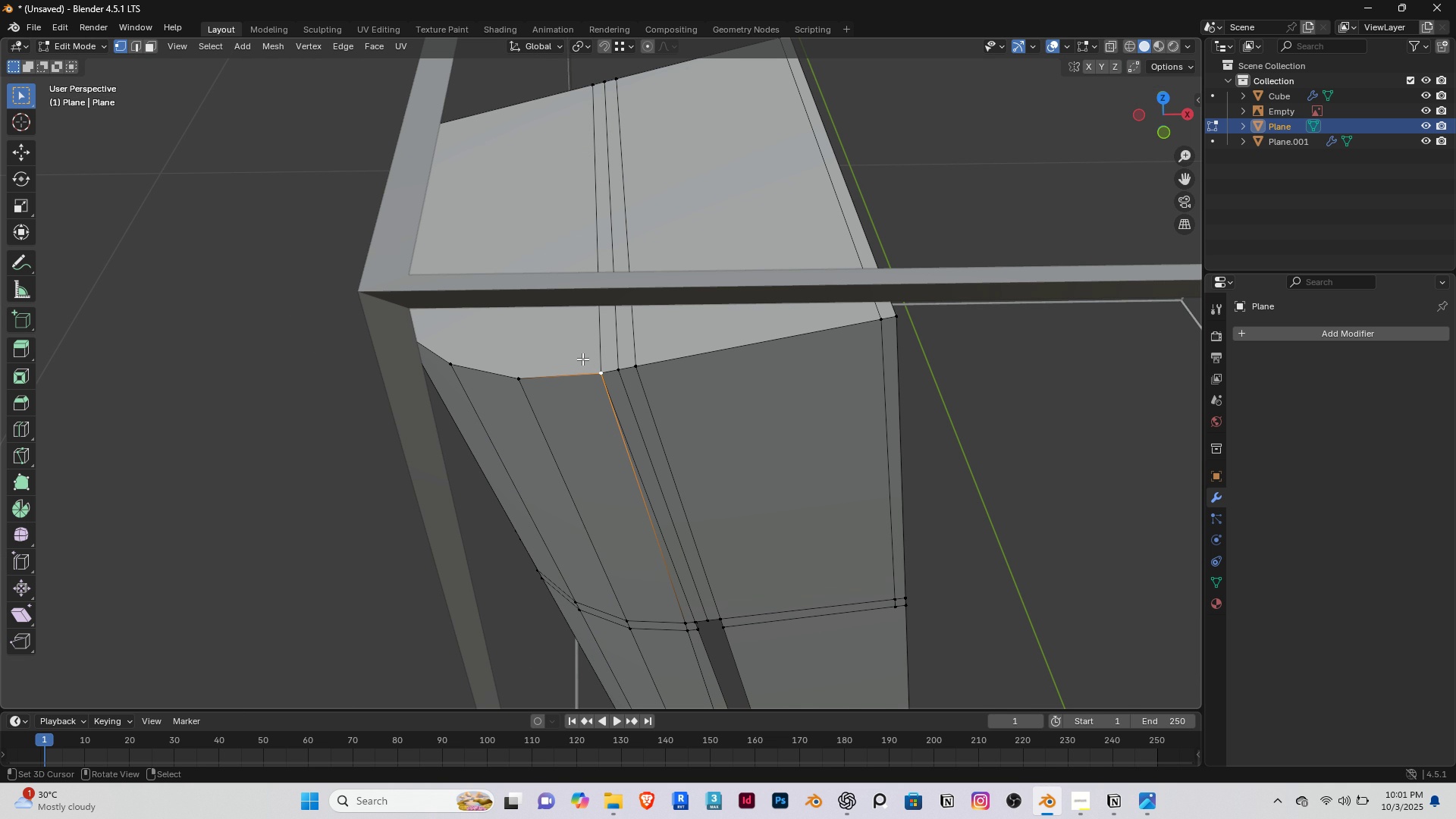 
left_click([583, 359])
 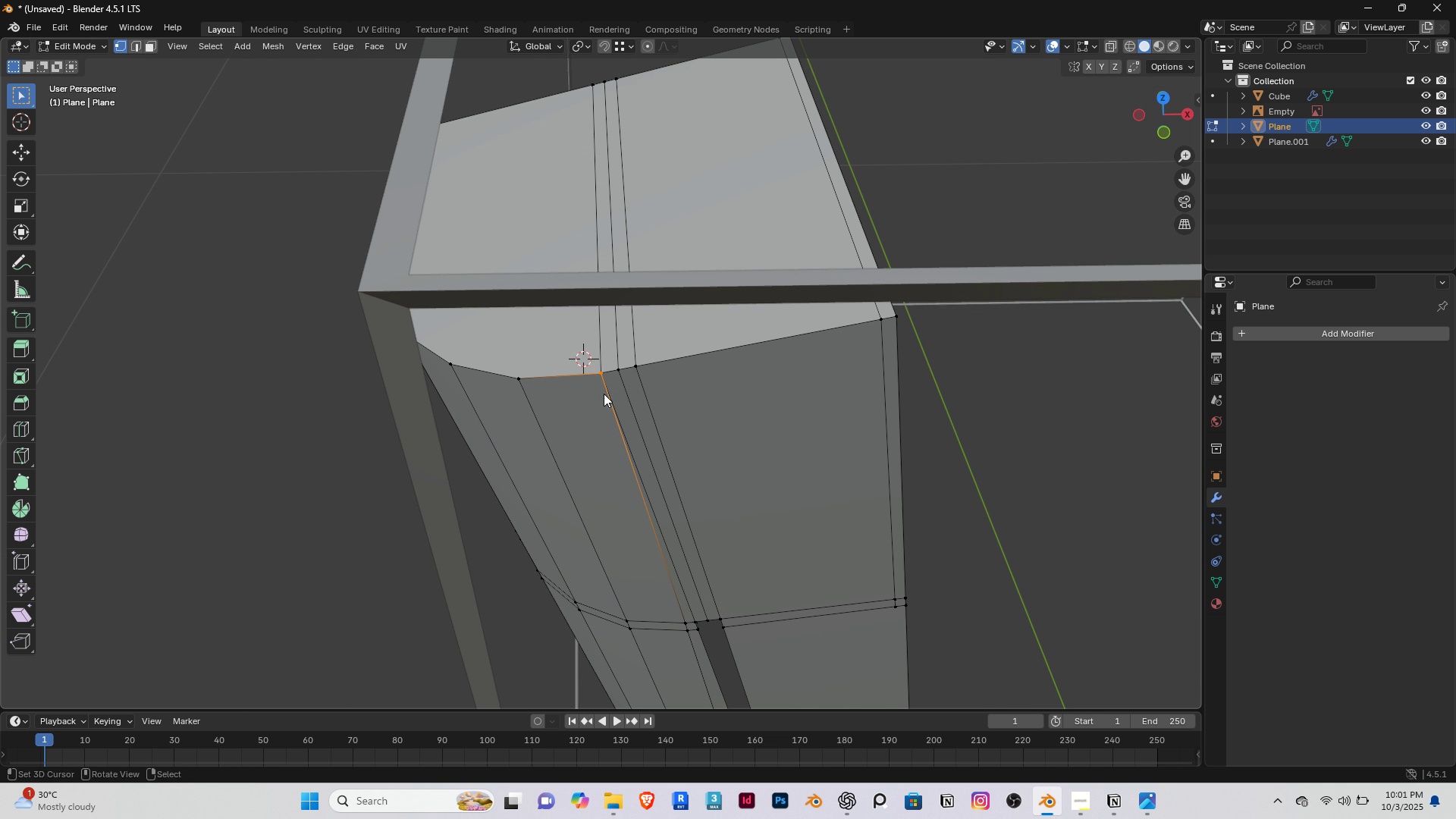 
key(M)
 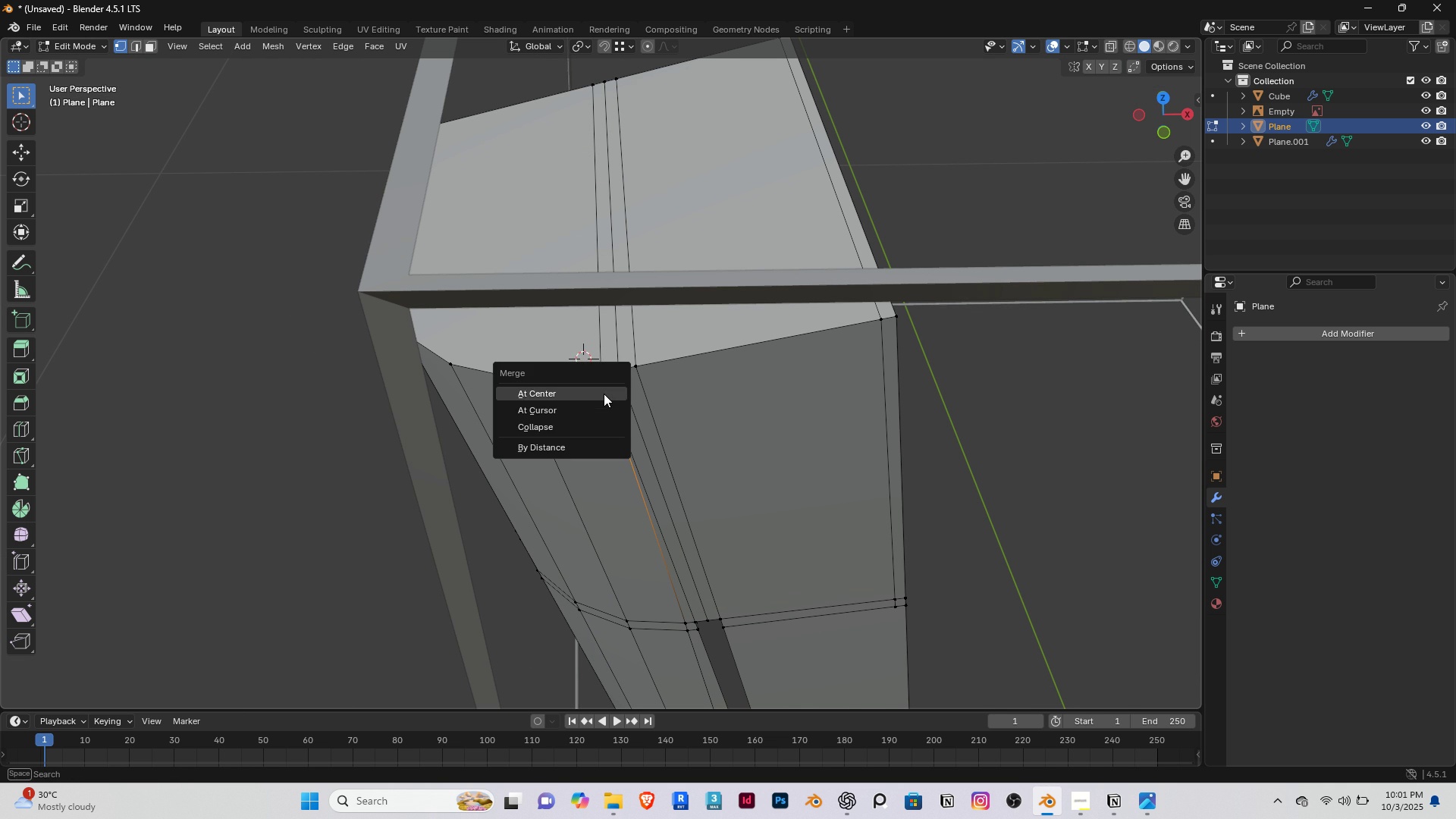 
left_click([604, 394])
 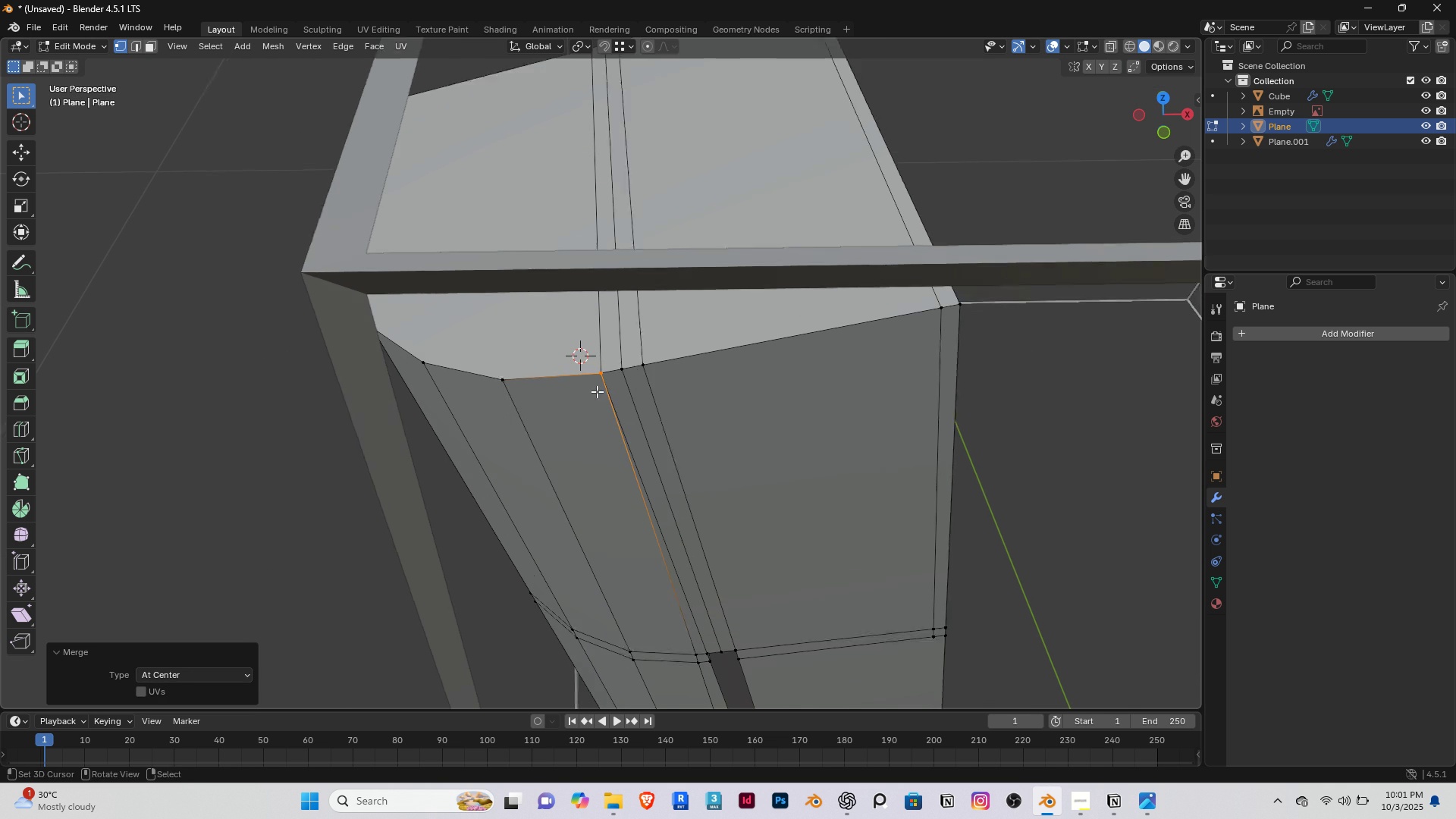 
scroll: coordinate [597, 391], scroll_direction: up, amount: 2.0
 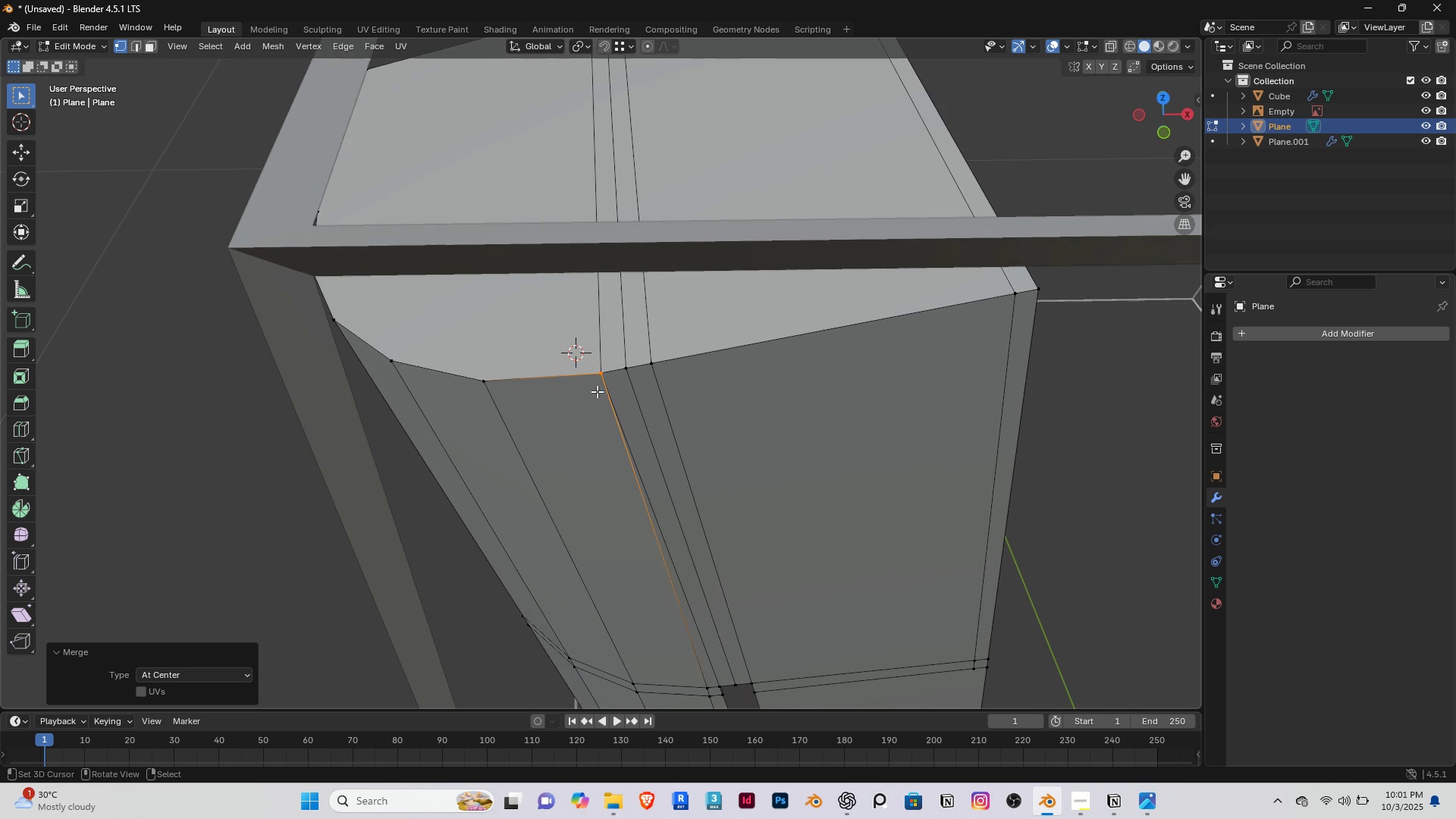 
key(G)
 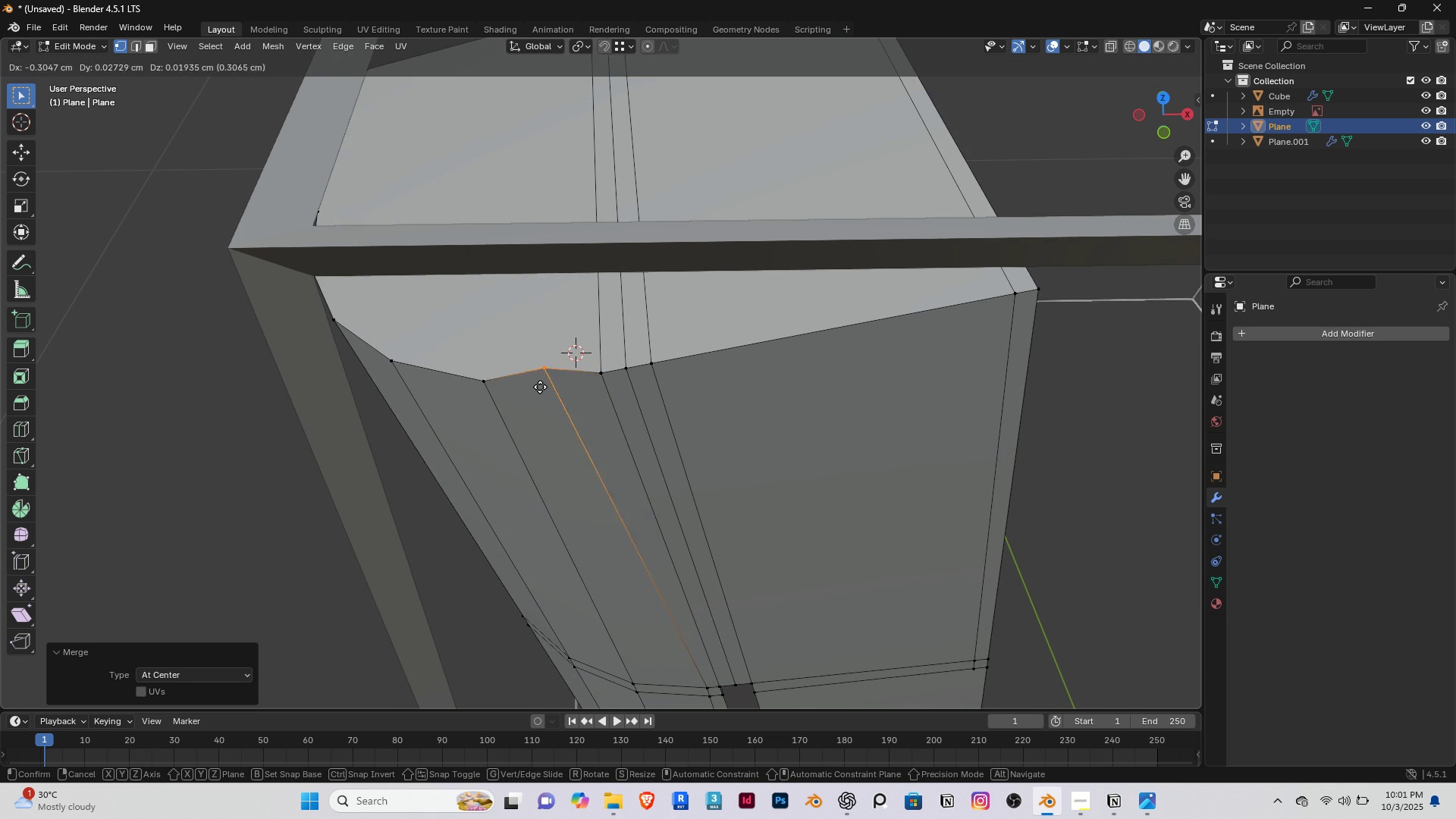 
right_click([540, 387])
 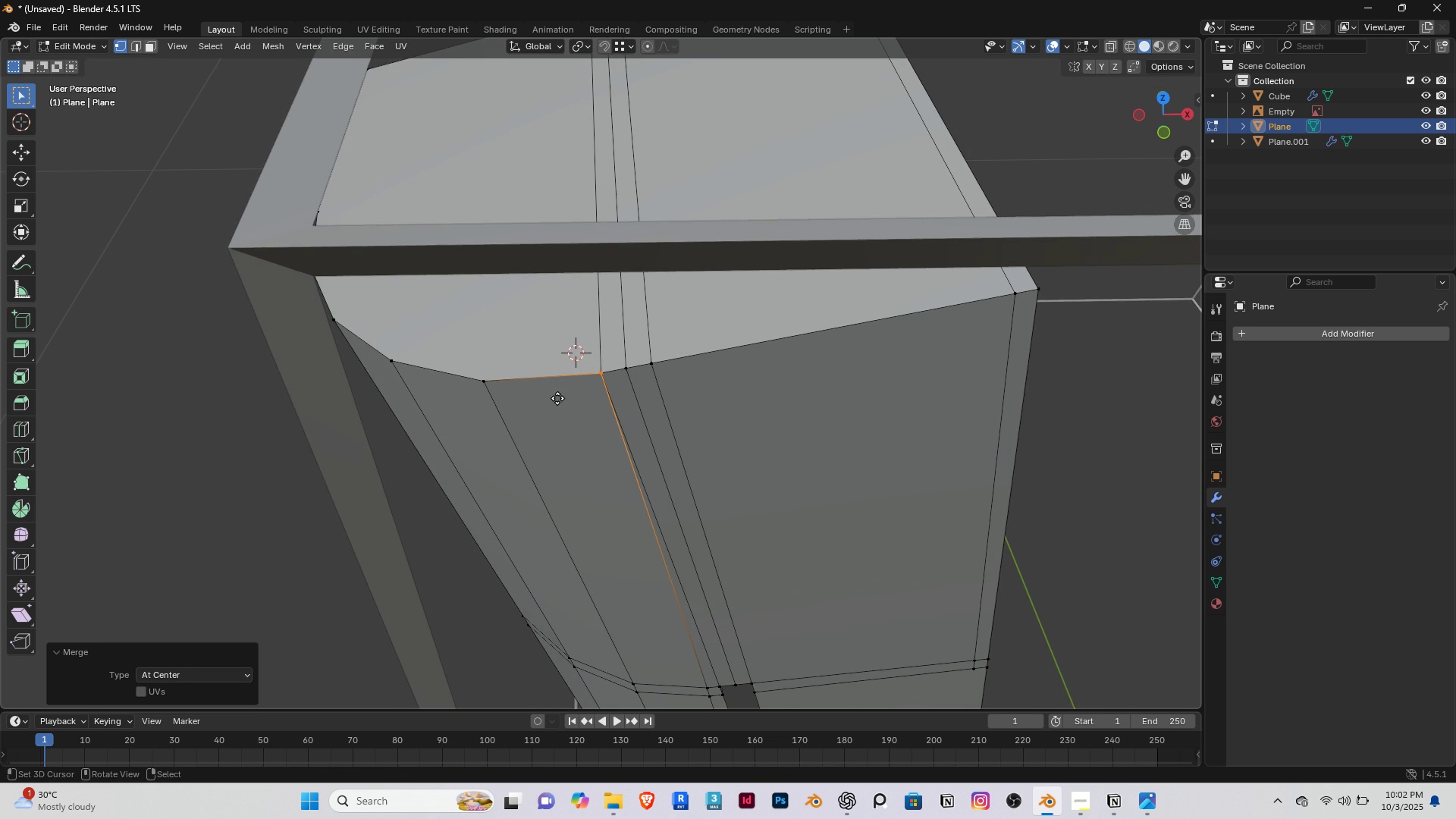 
type(gg)
 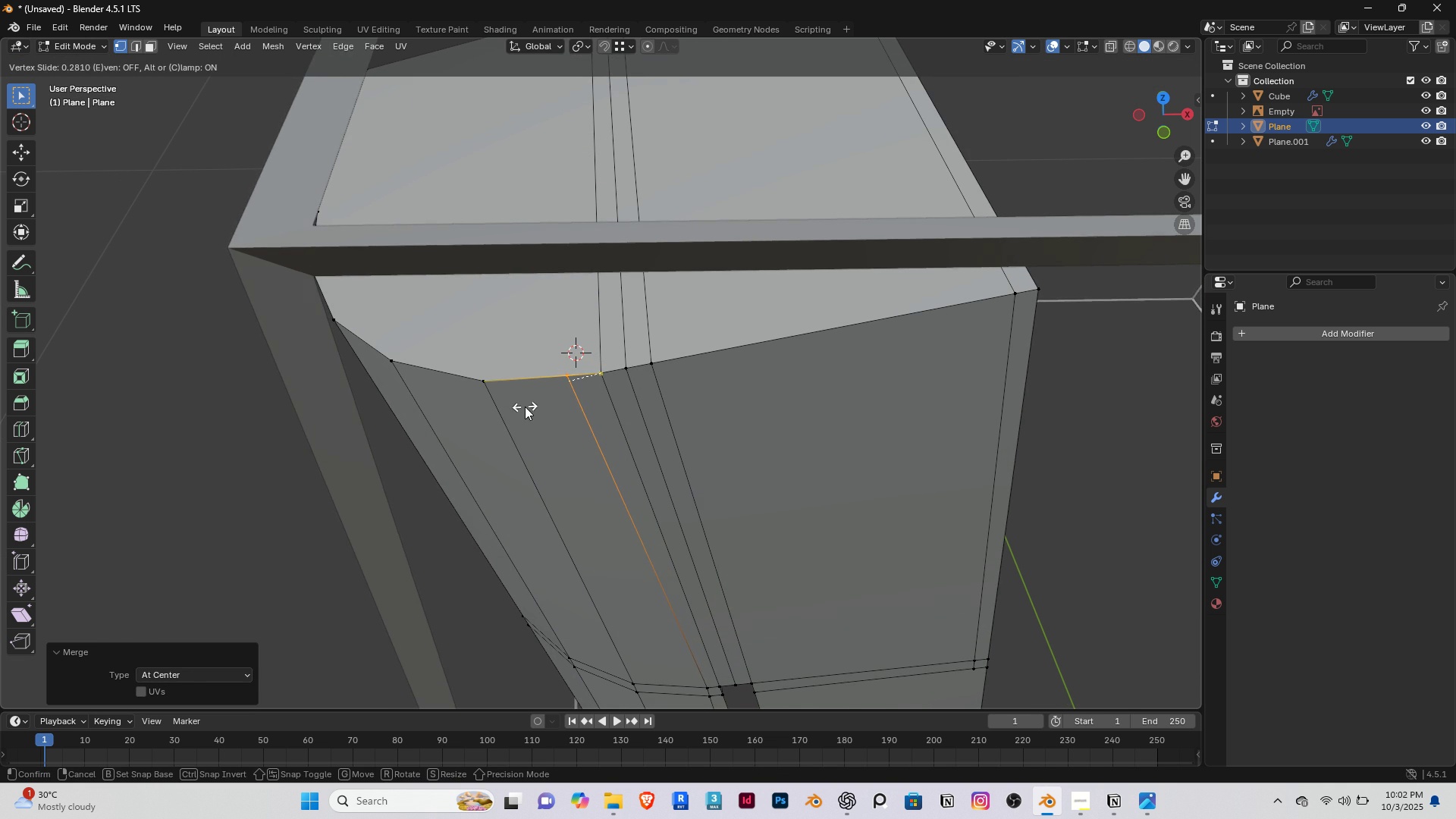 
left_click([525, 406])
 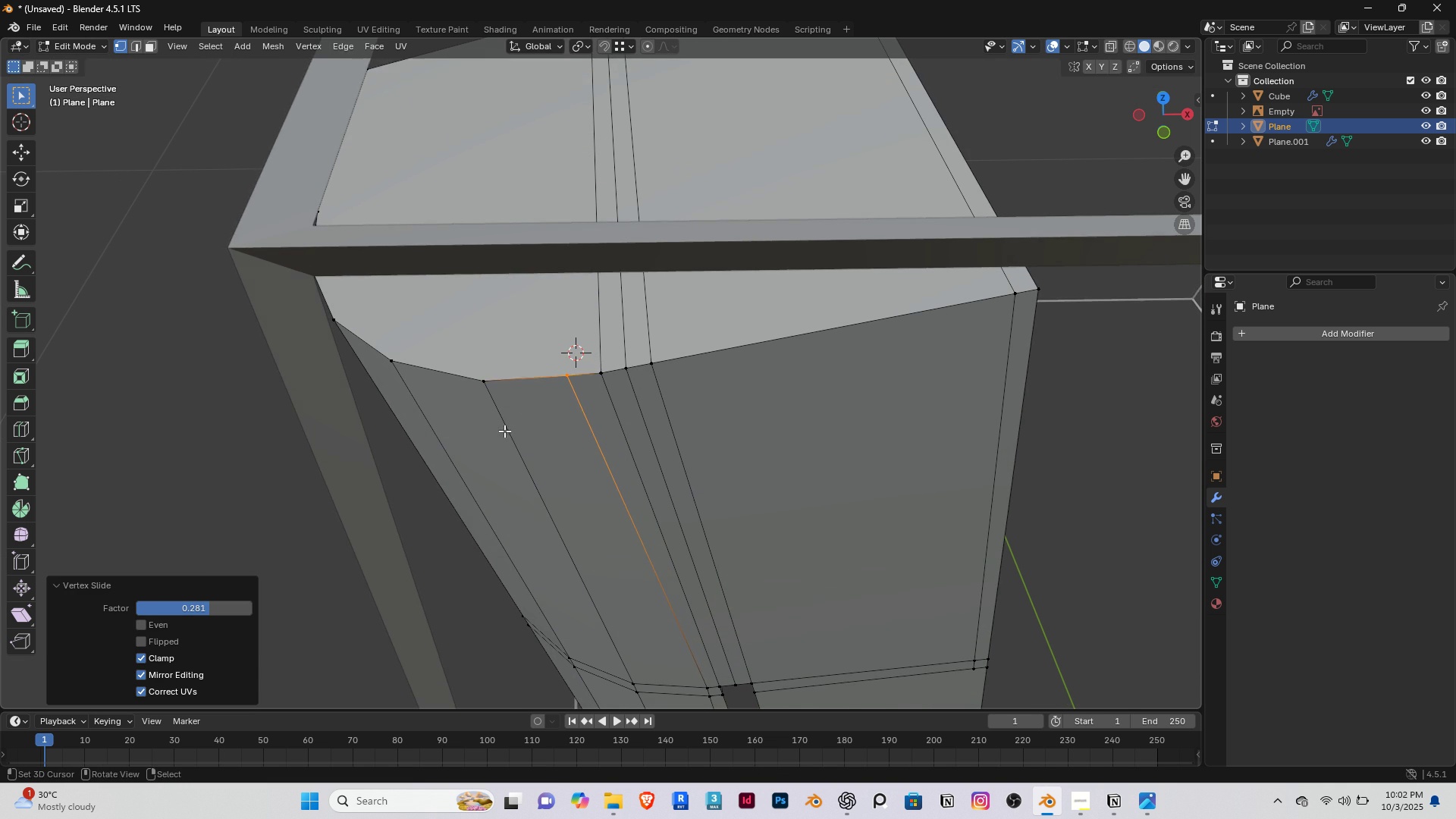 
scroll: coordinate [497, 457], scroll_direction: down, amount: 13.0